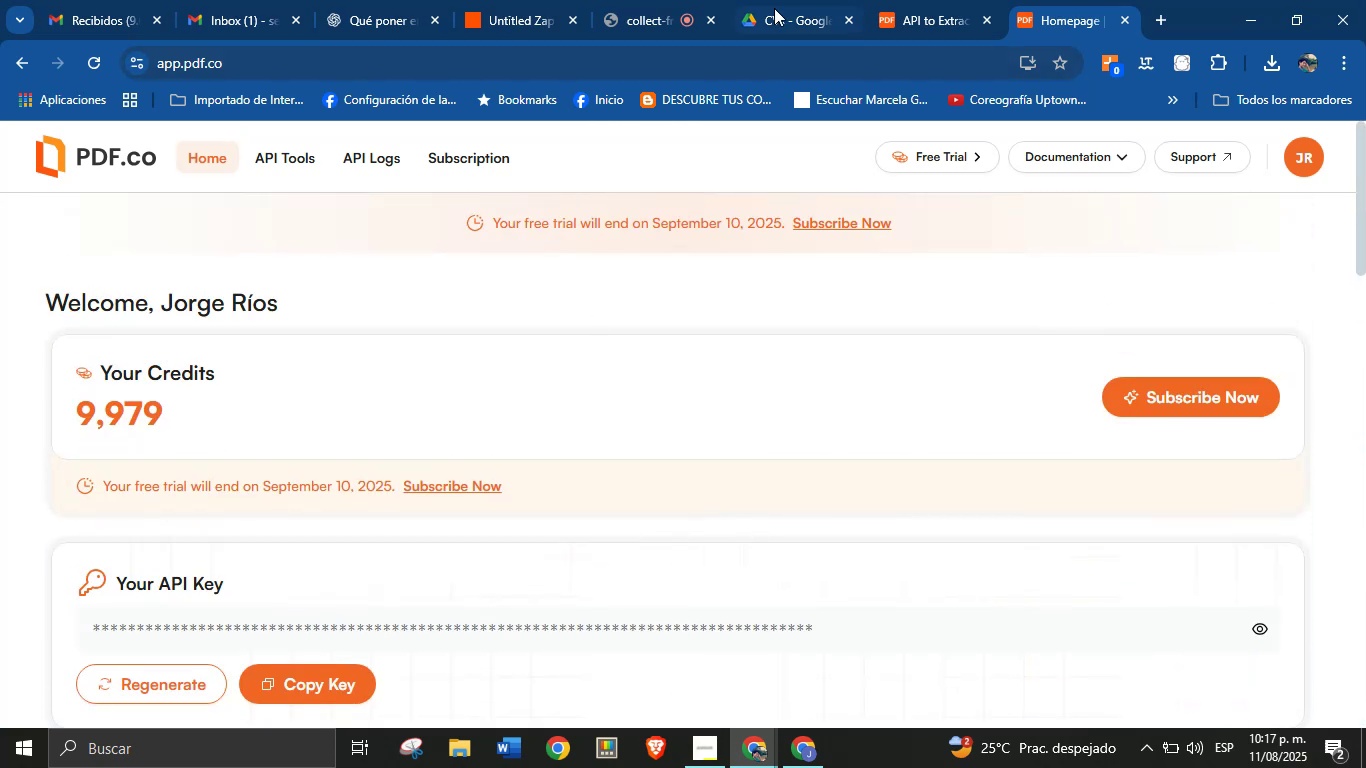 
left_click([771, 0])
 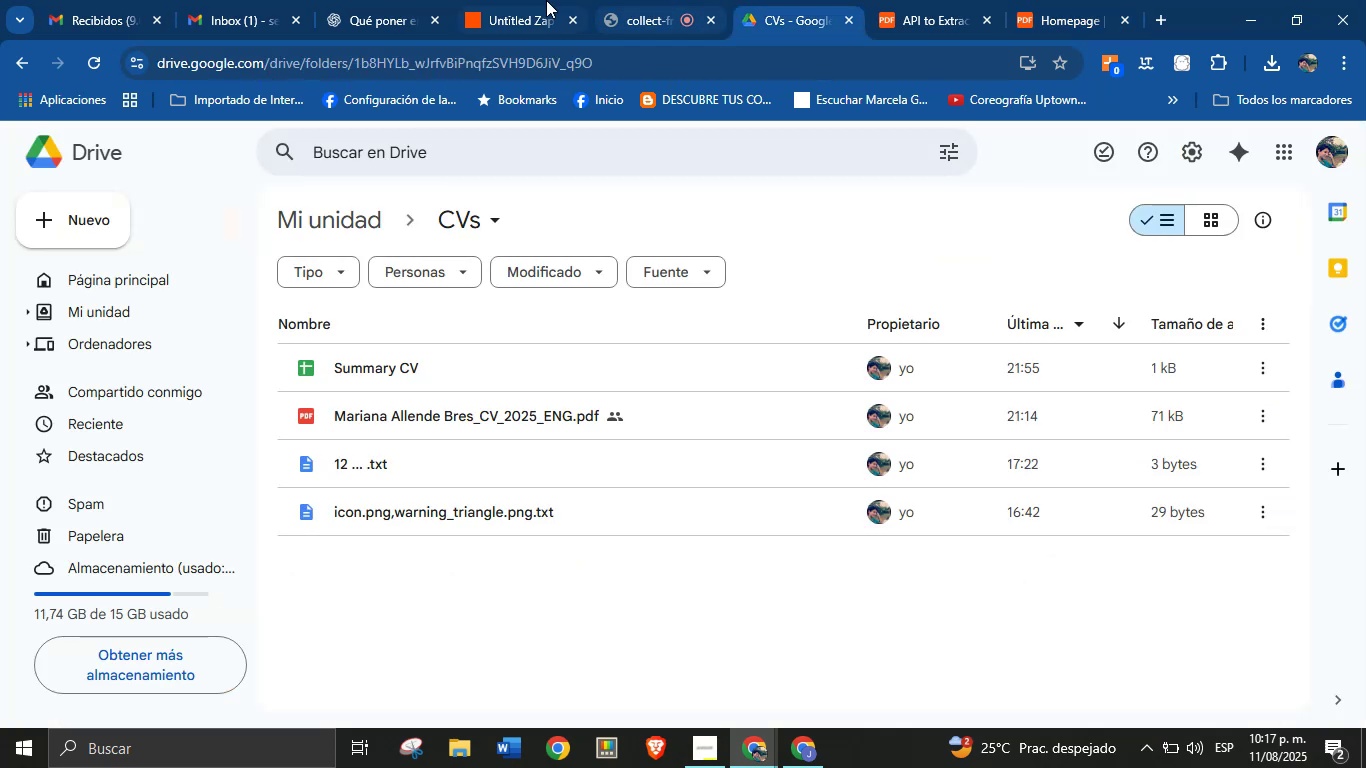 
left_click([545, 0])
 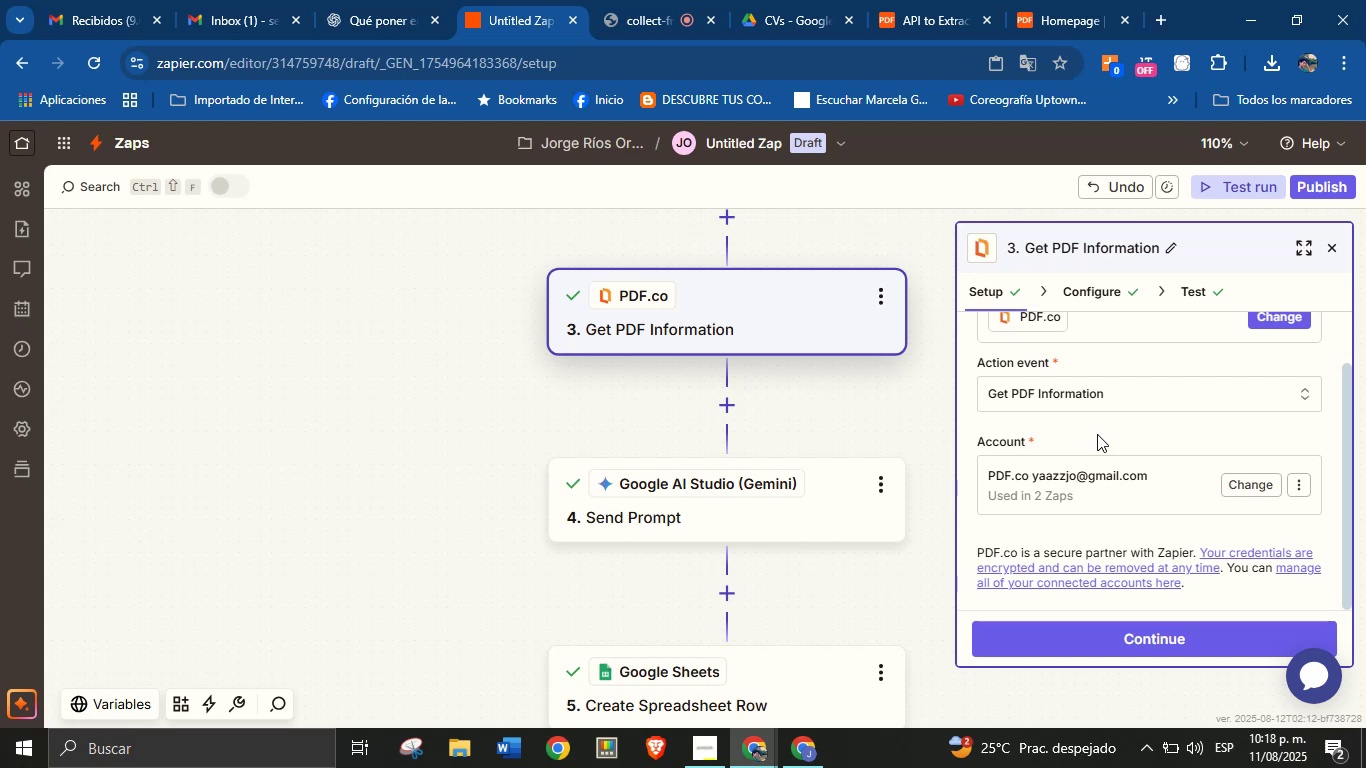 
wait(19.24)
 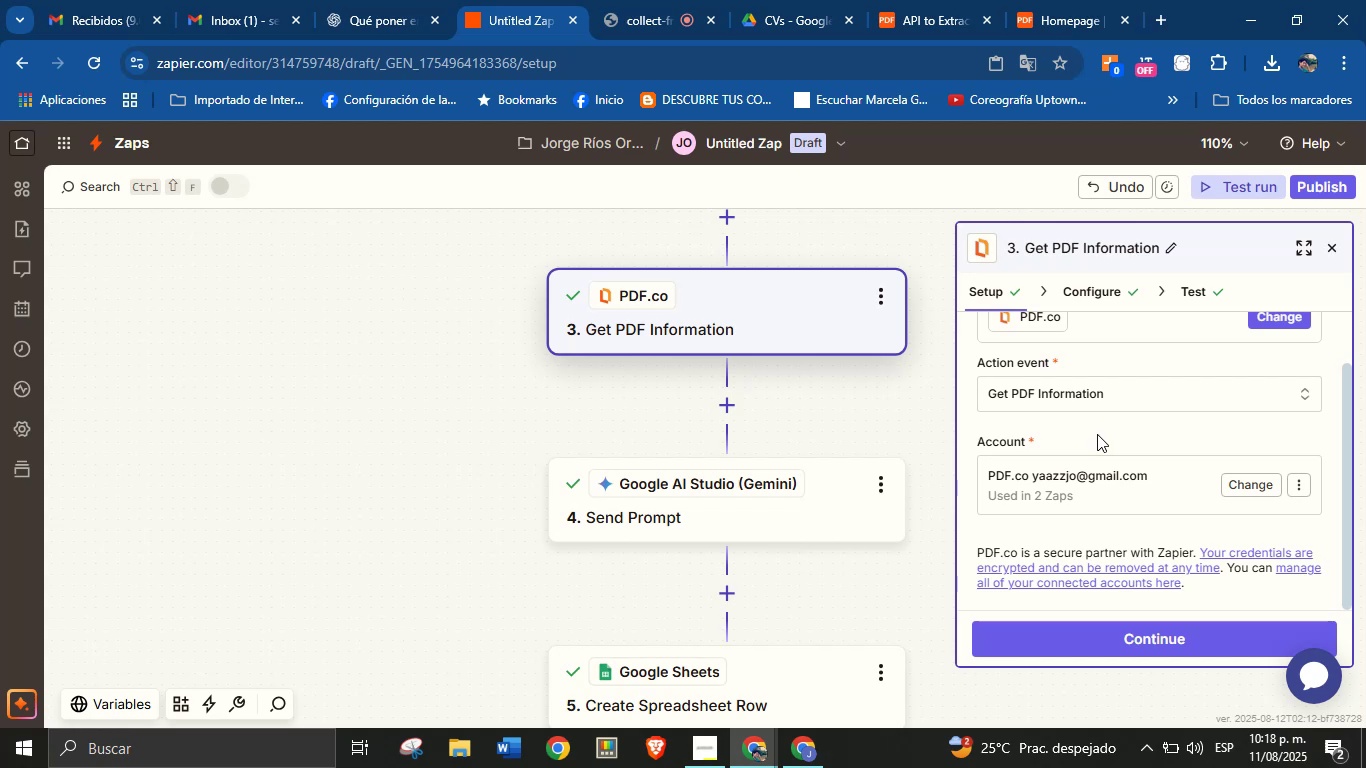 
scroll: coordinate [1097, 434], scroll_direction: up, amount: 2.0
 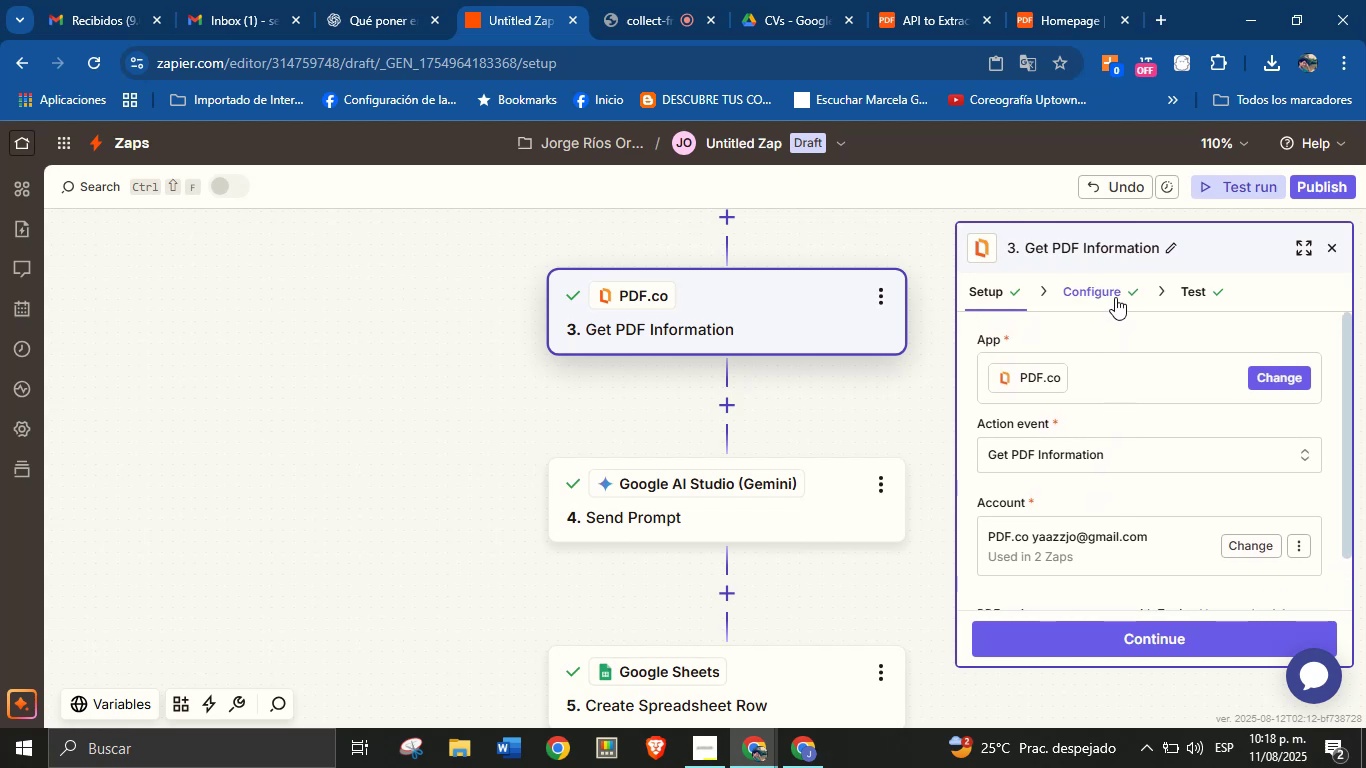 
left_click([1115, 297])
 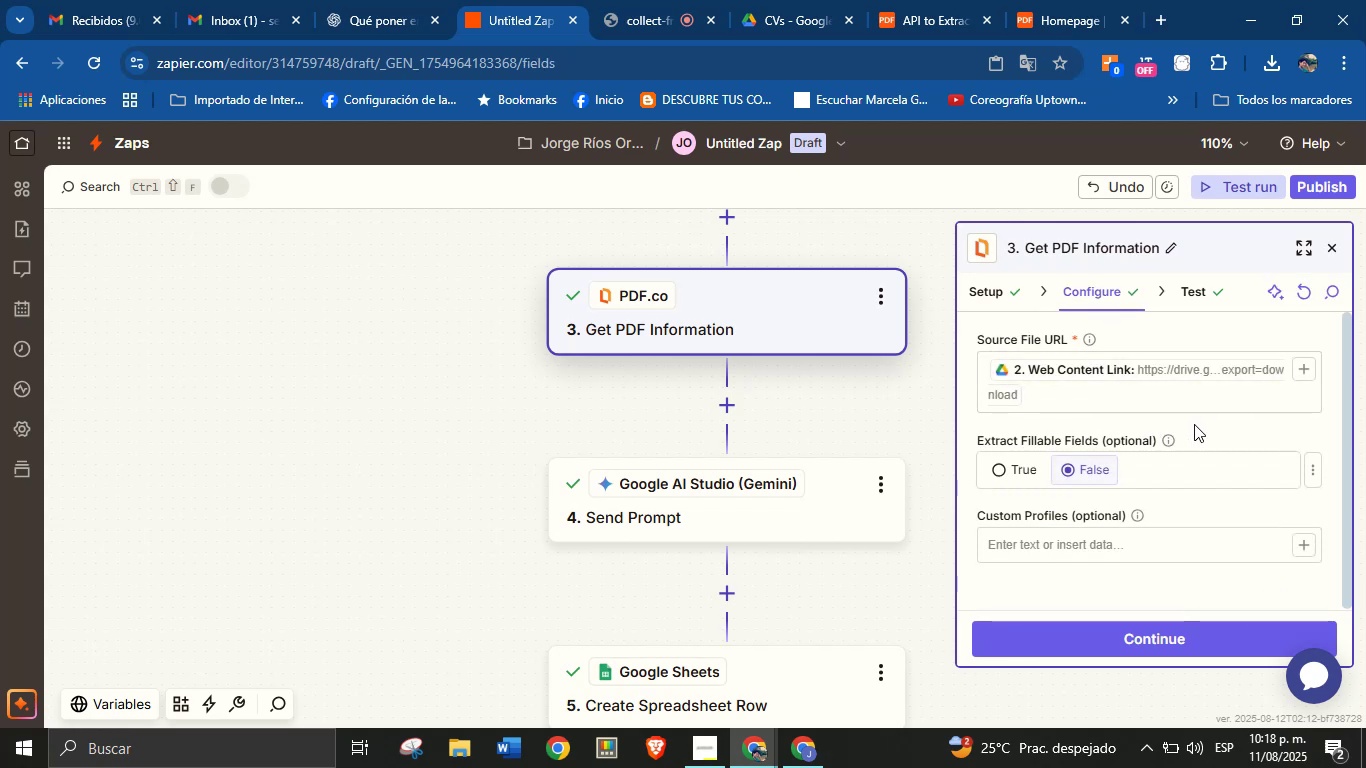 
scroll: coordinate [1192, 459], scroll_direction: down, amount: 2.0
 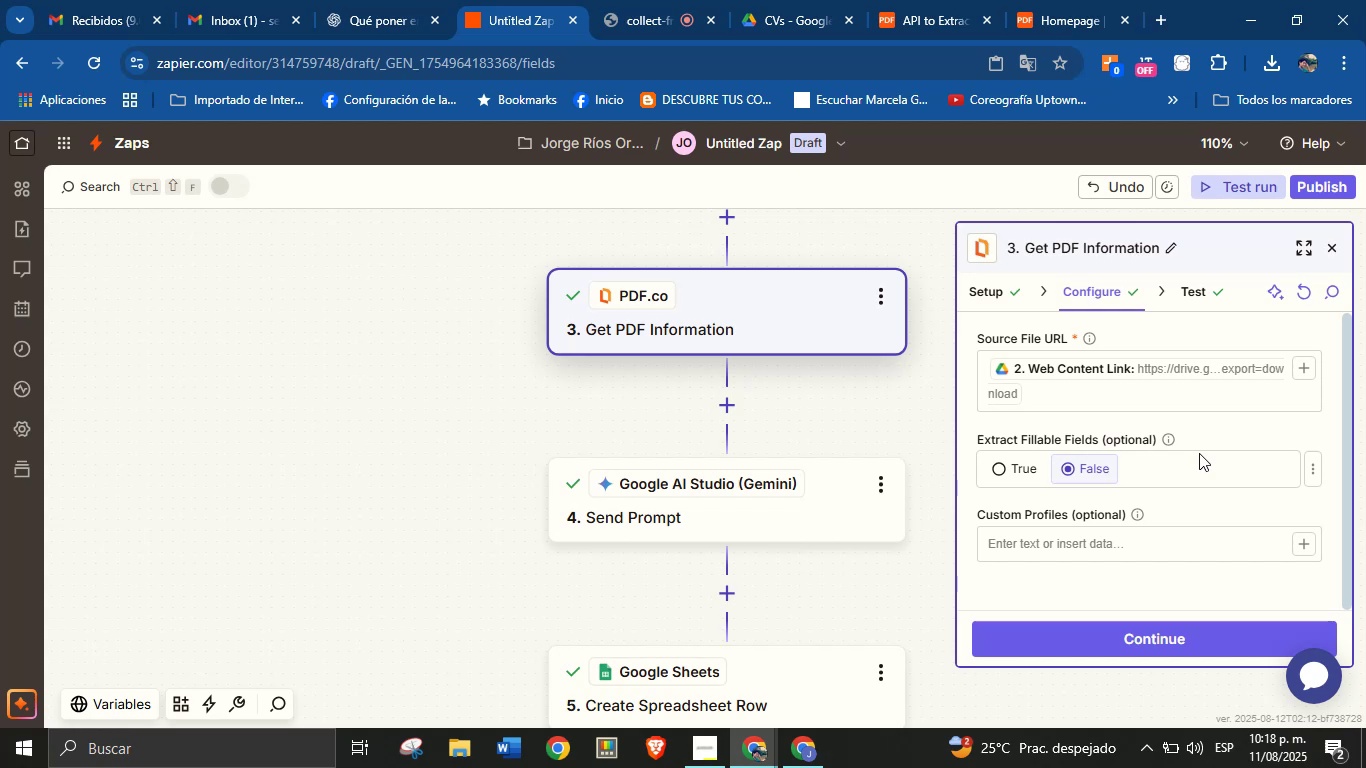 
wait(6.55)
 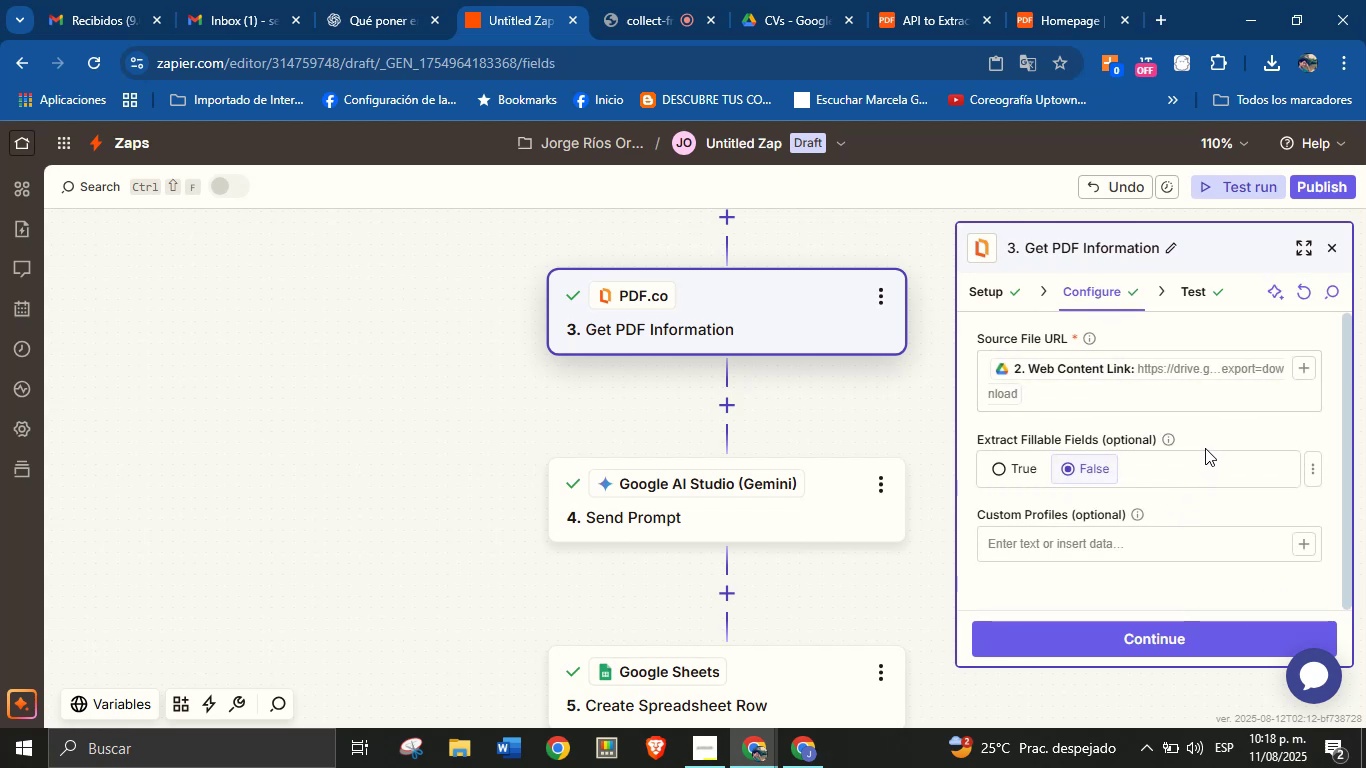 
scroll: coordinate [1186, 503], scroll_direction: down, amount: 1.0
 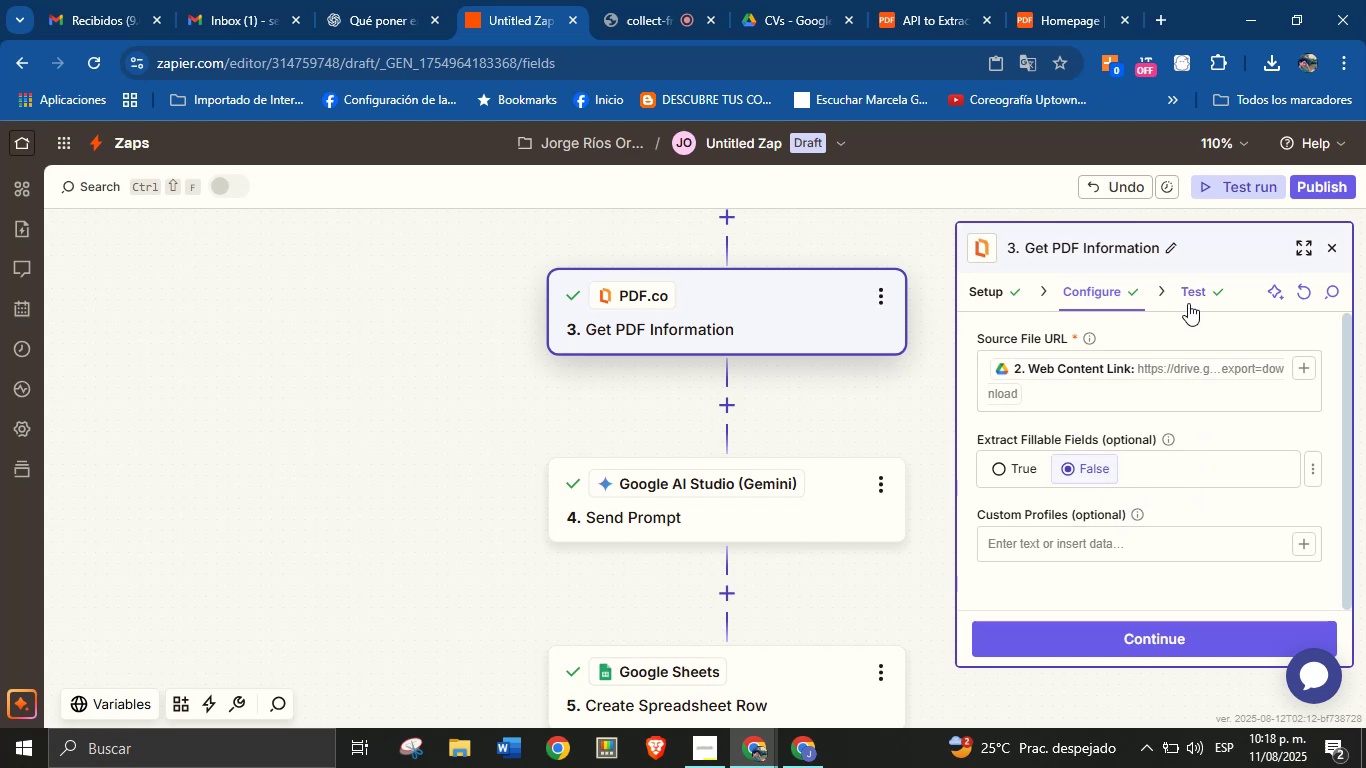 
left_click([995, 299])
 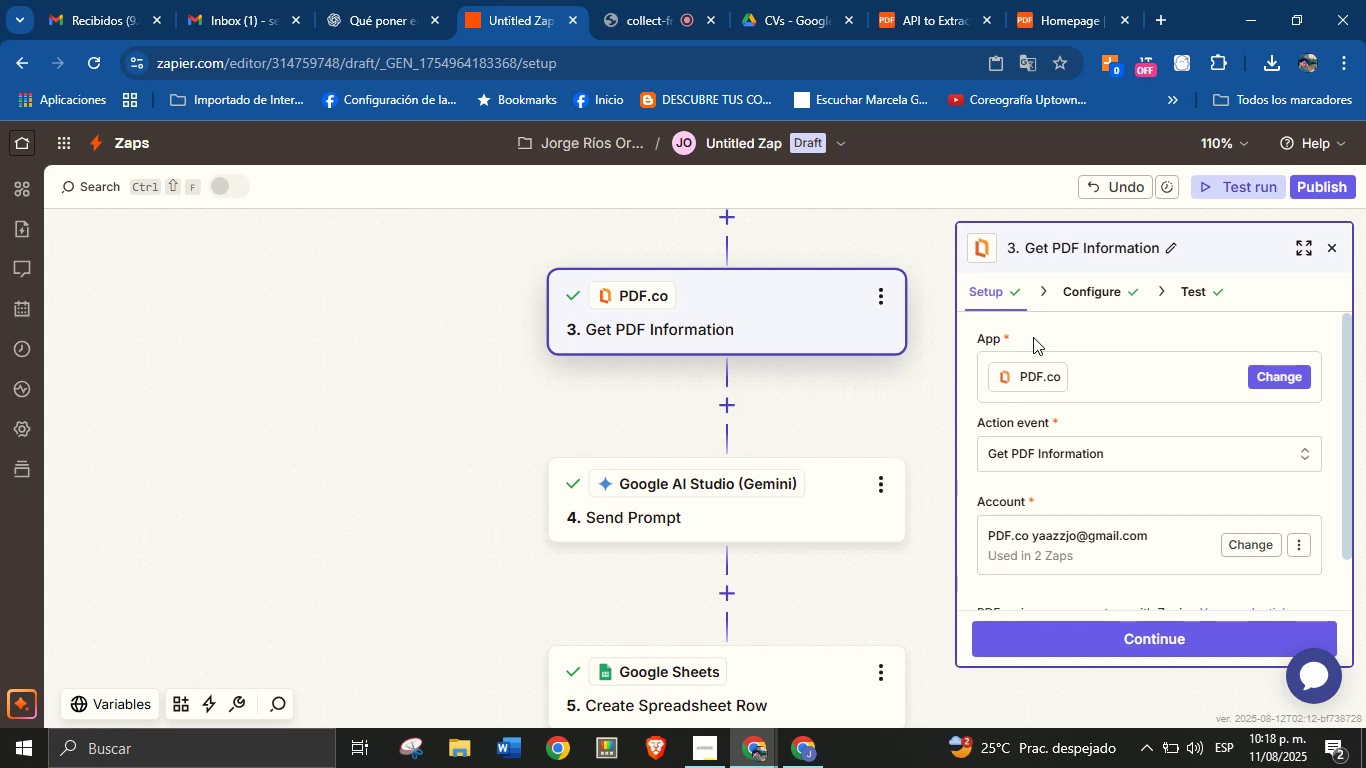 
wait(19.57)
 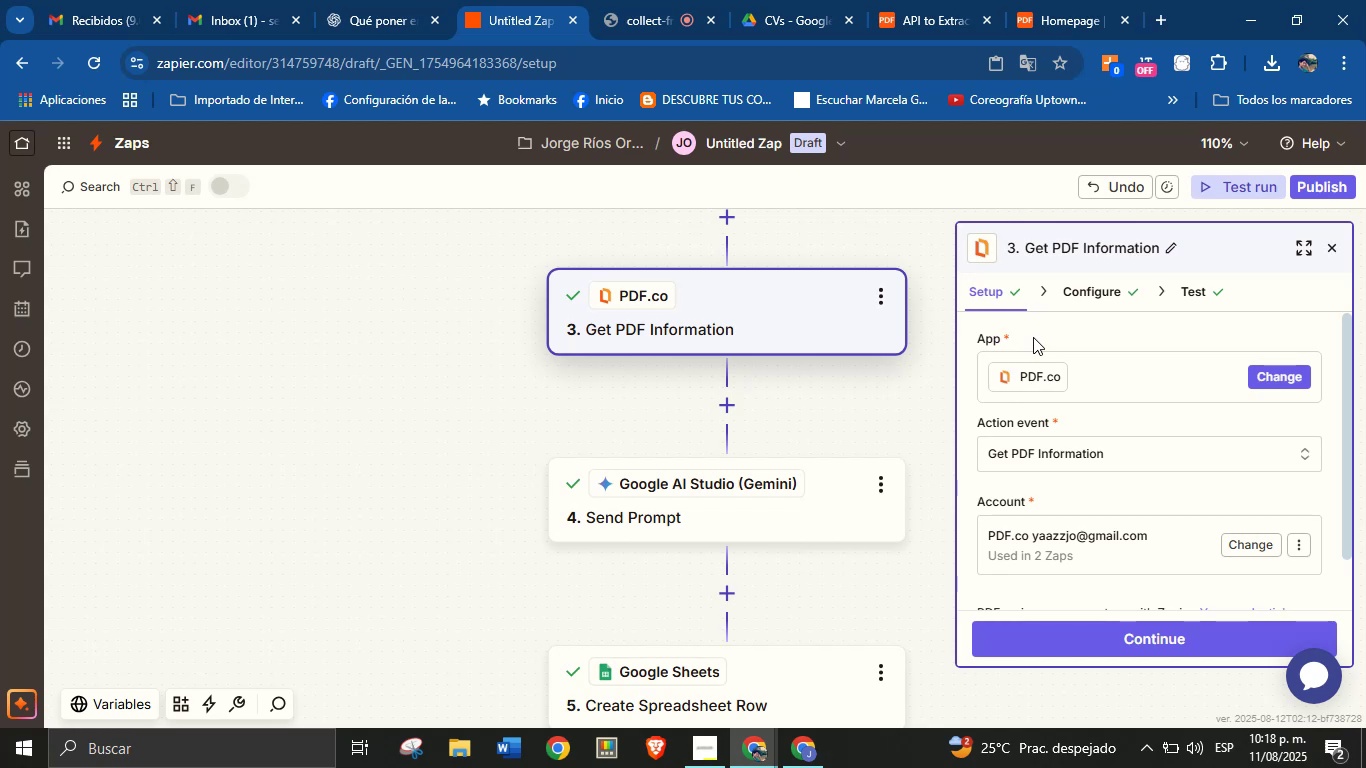 
scroll: coordinate [1069, 423], scroll_direction: down, amount: 2.0
 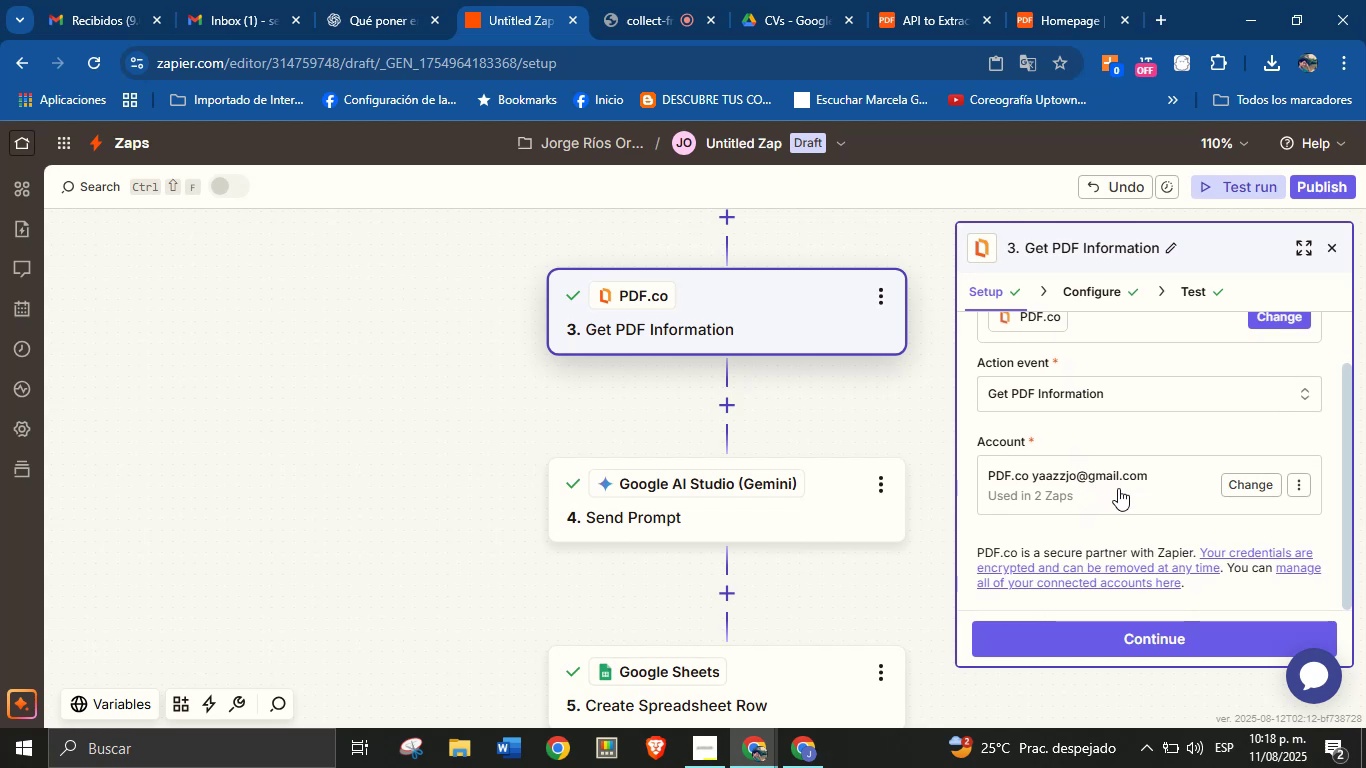 
left_click([1188, 289])
 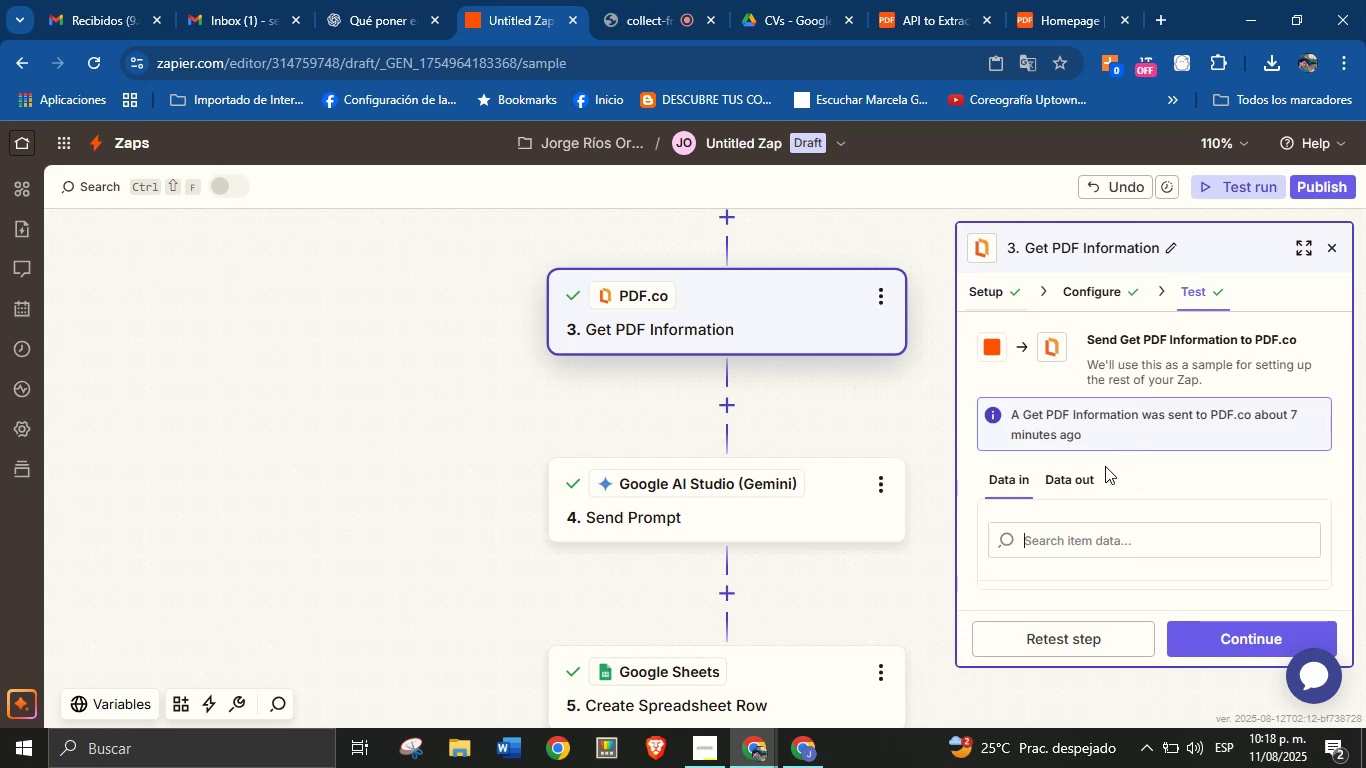 
left_click([1091, 481])
 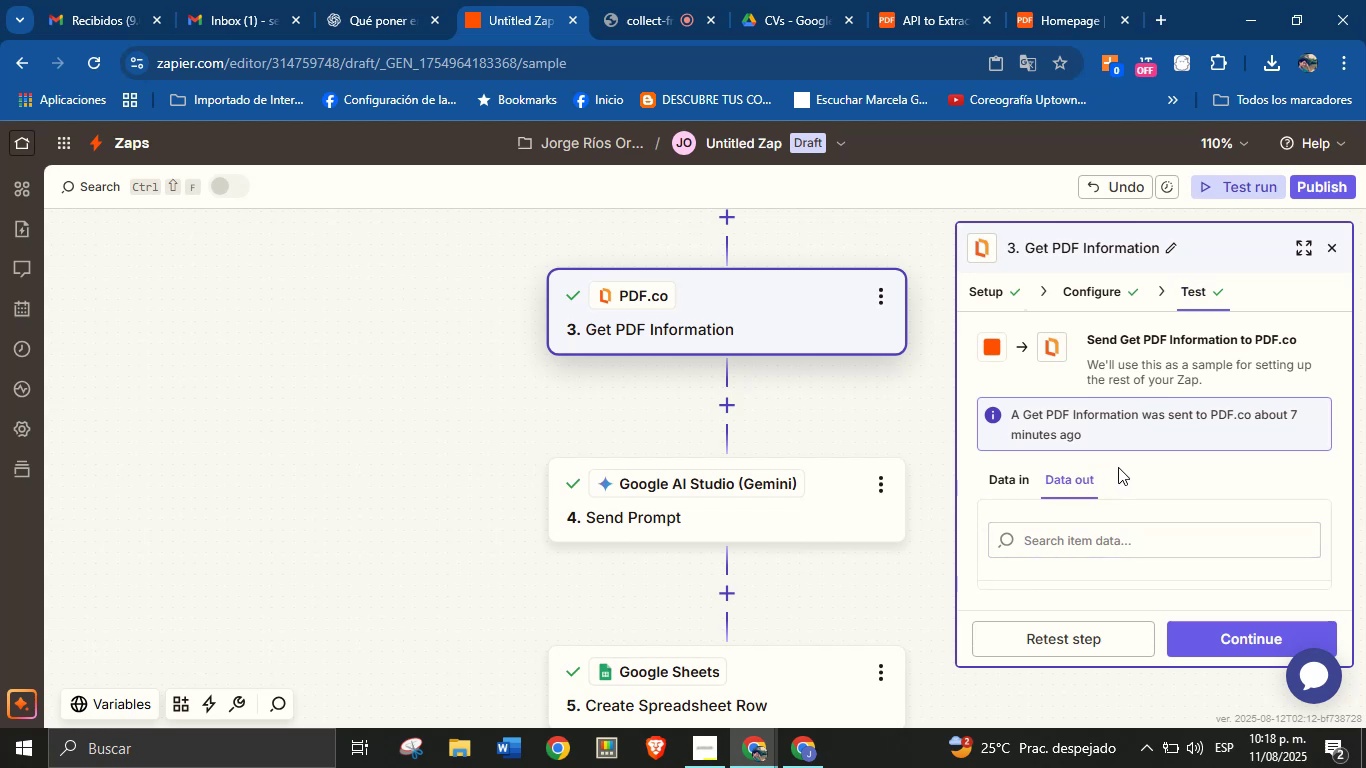 
scroll: coordinate [1138, 522], scroll_direction: down, amount: 3.0
 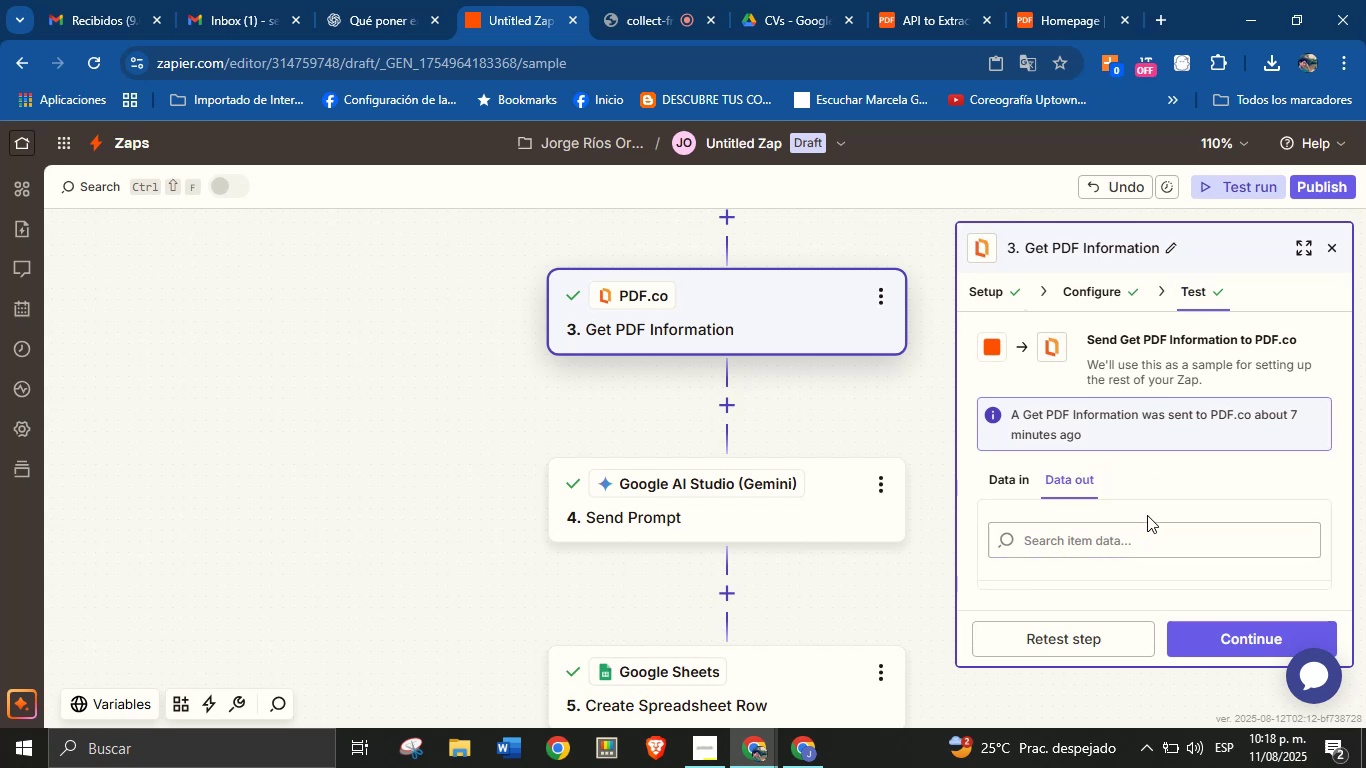 
left_click([1148, 512])
 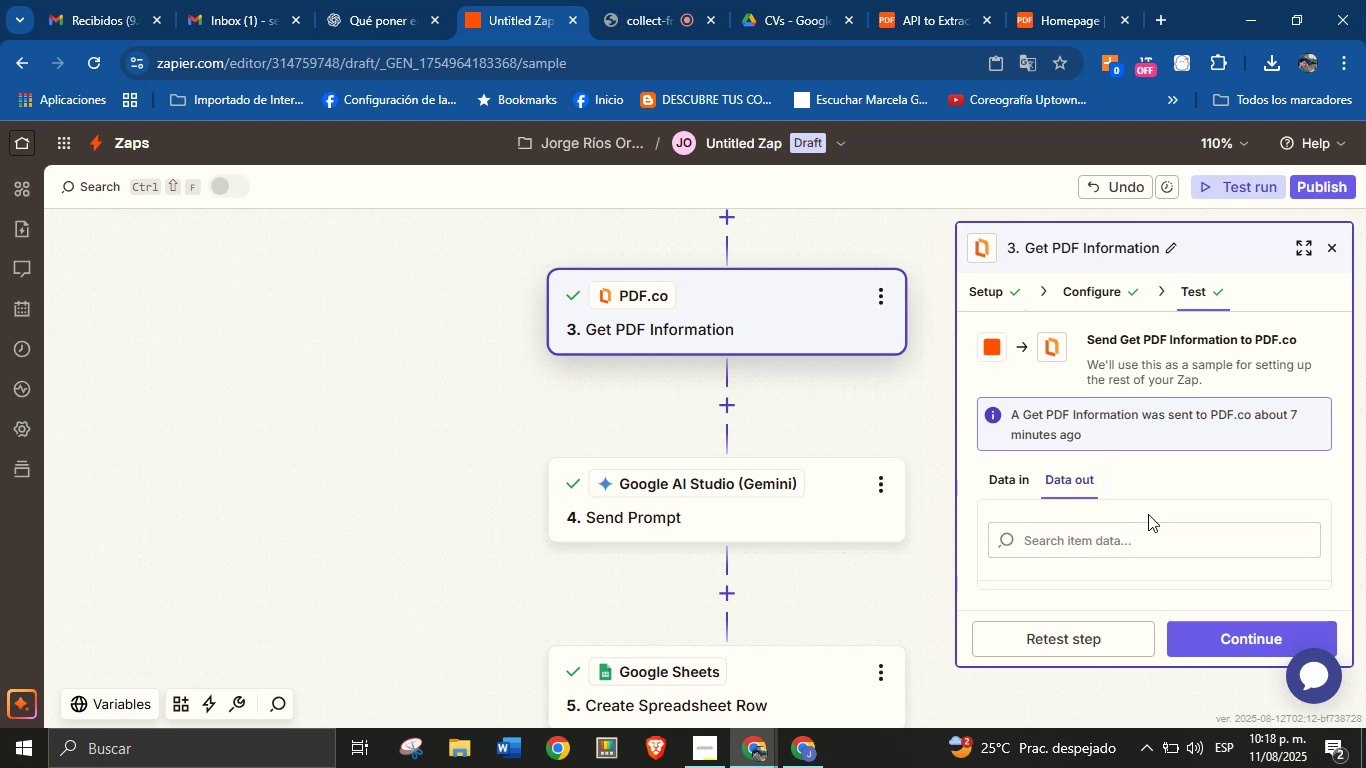 